 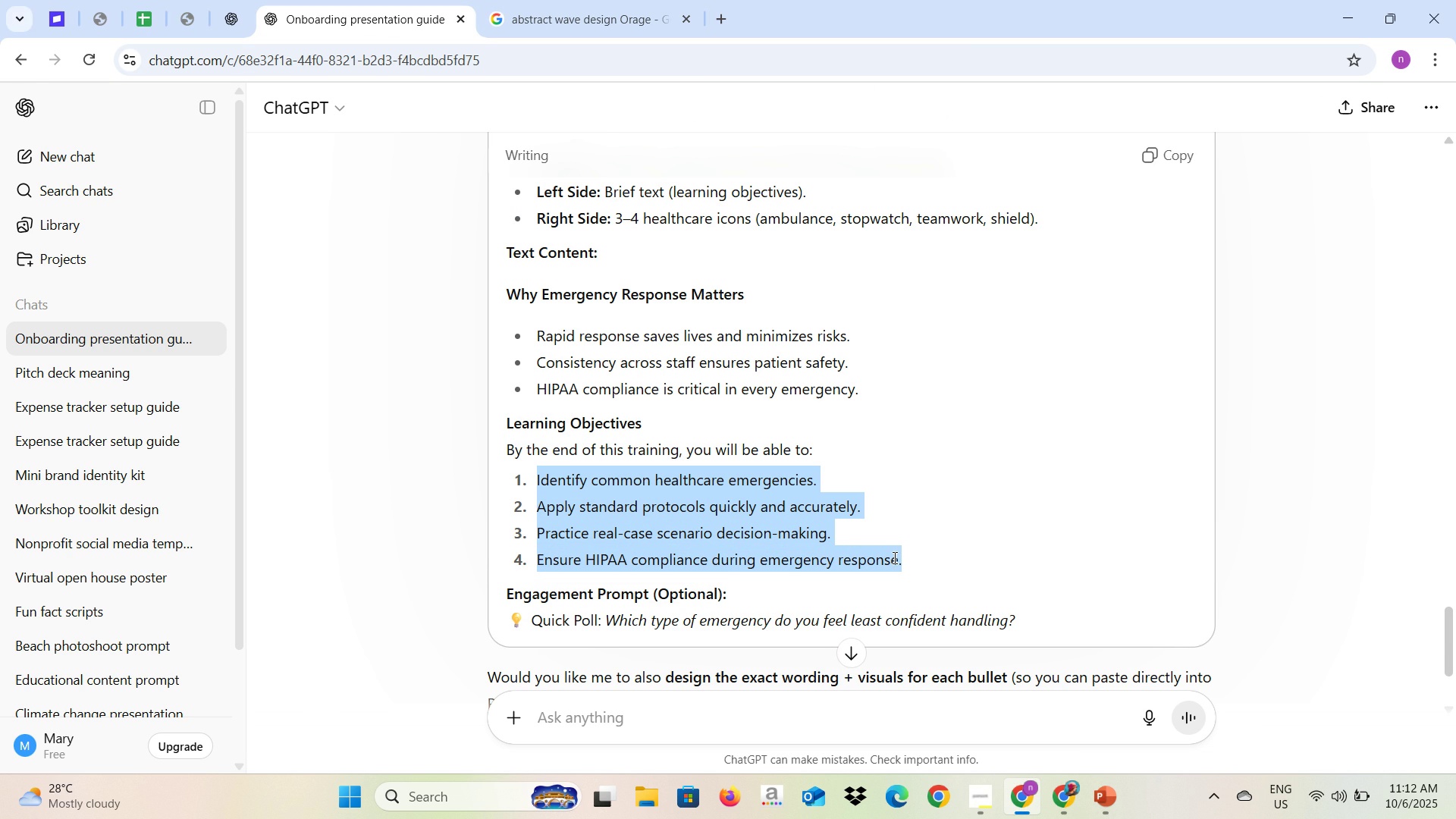 
key(Control+C)
 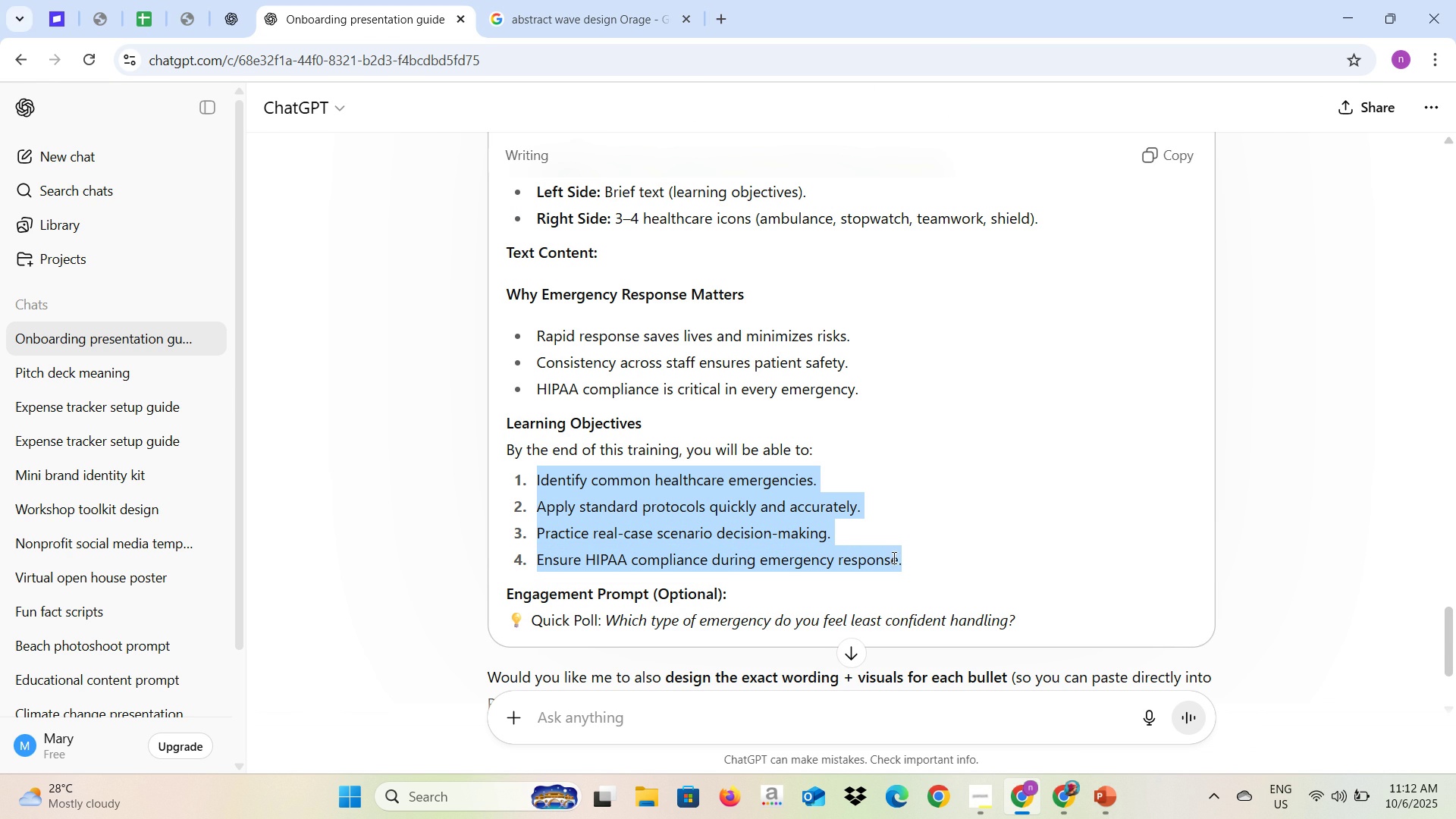 
key(Alt+AltLeft)
 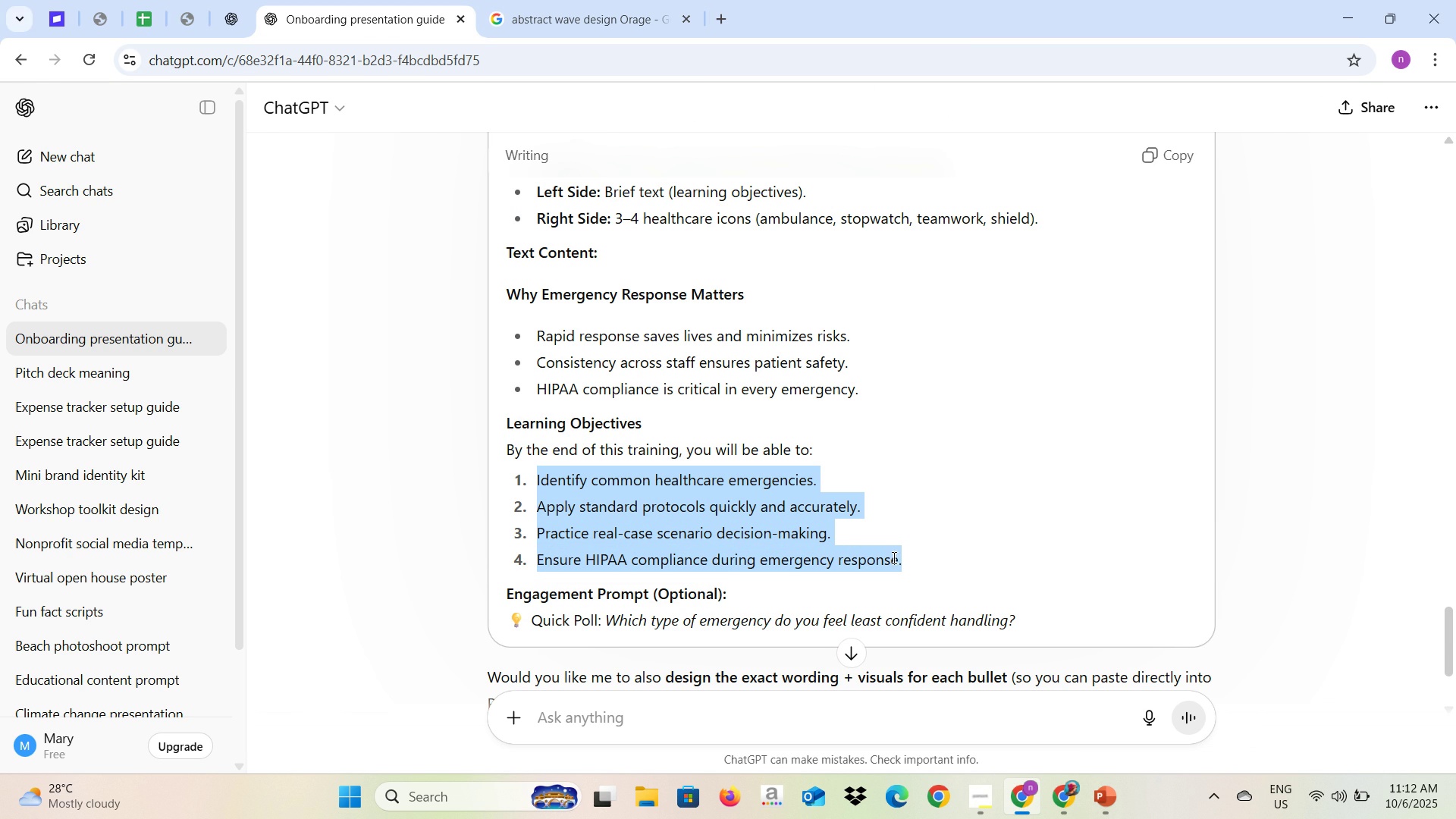 
key(Alt+Tab)
 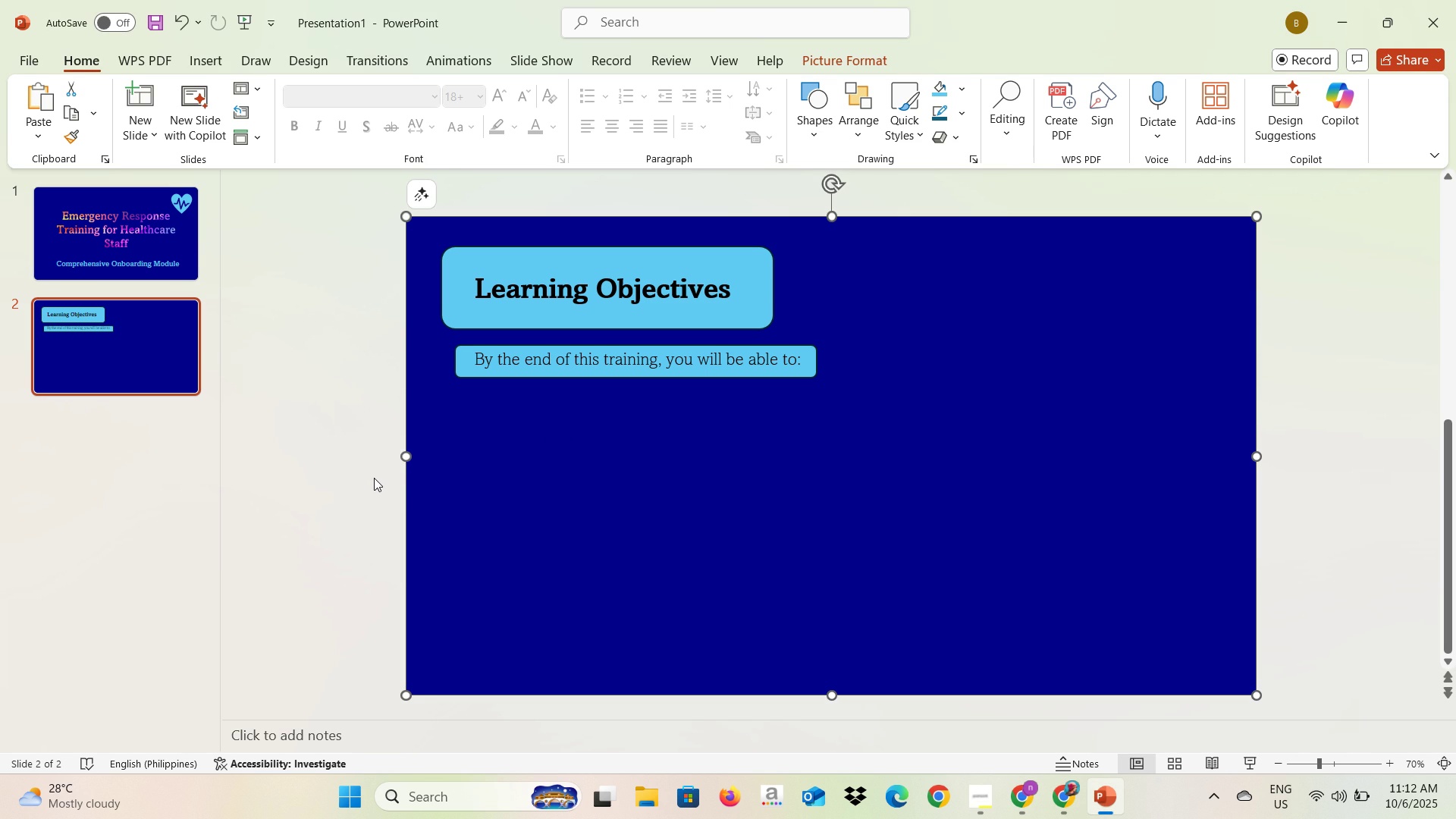 
left_click([374, 478])
 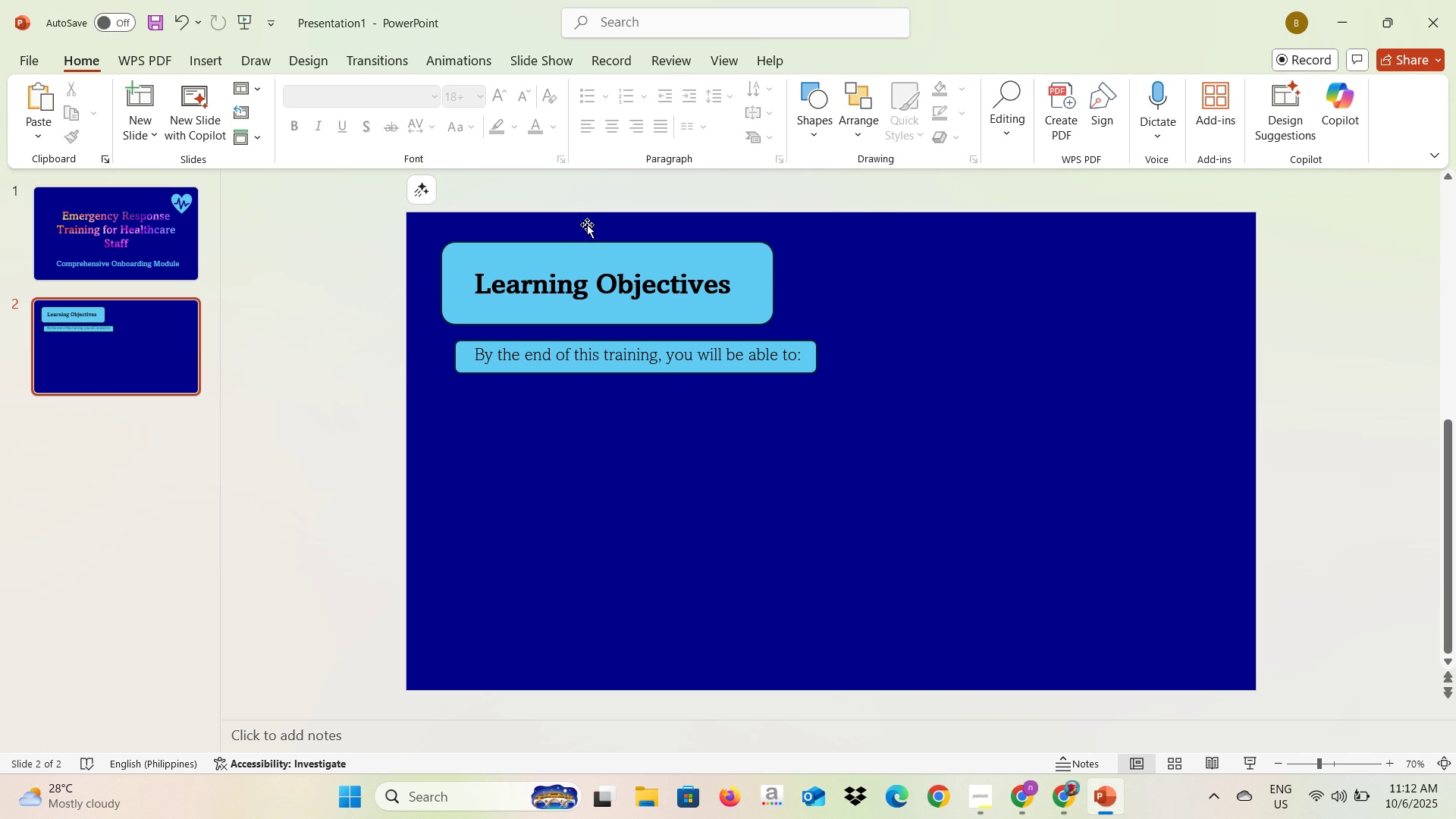 
left_click([796, 101])
 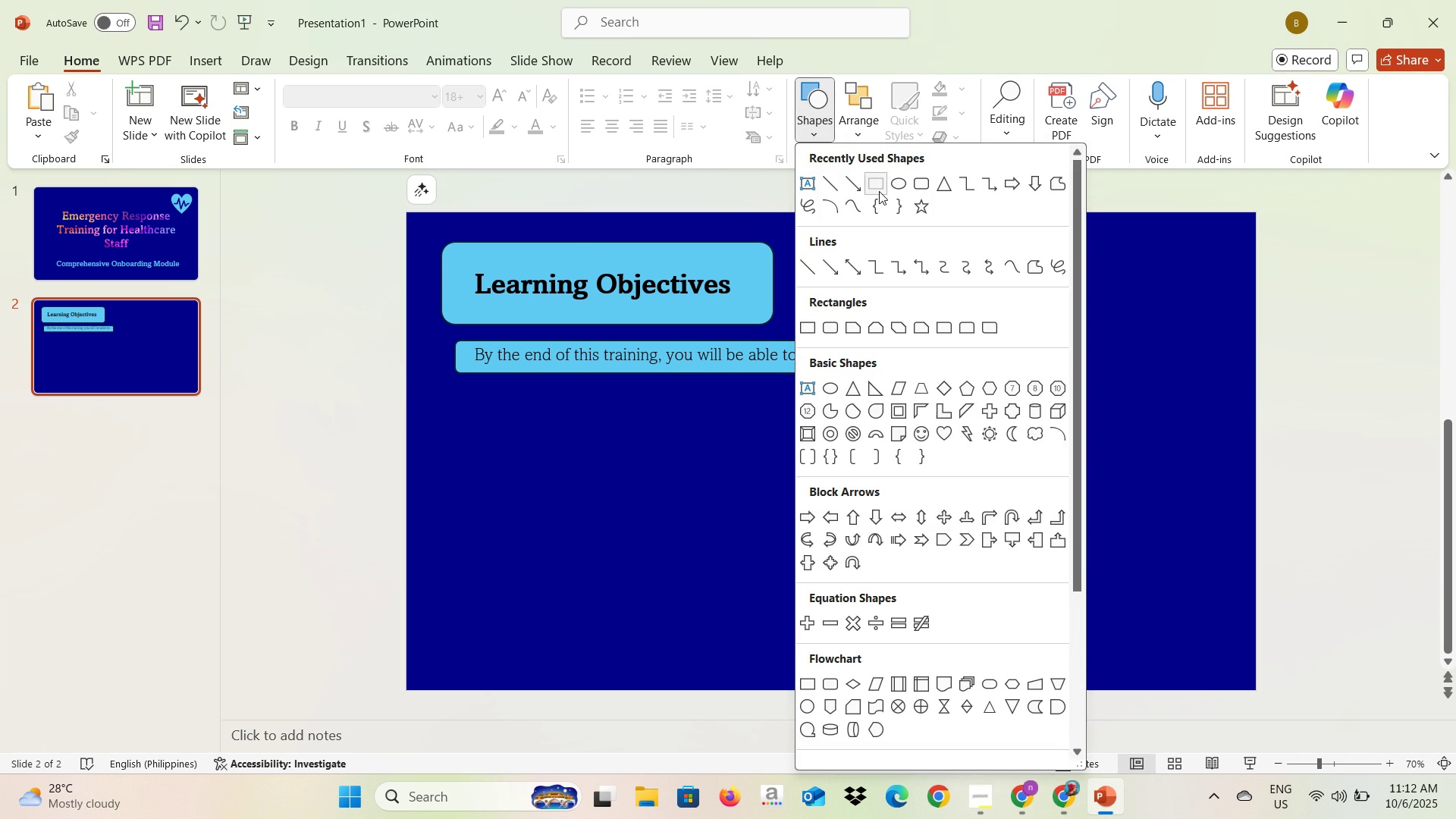 
left_click([879, 191])
 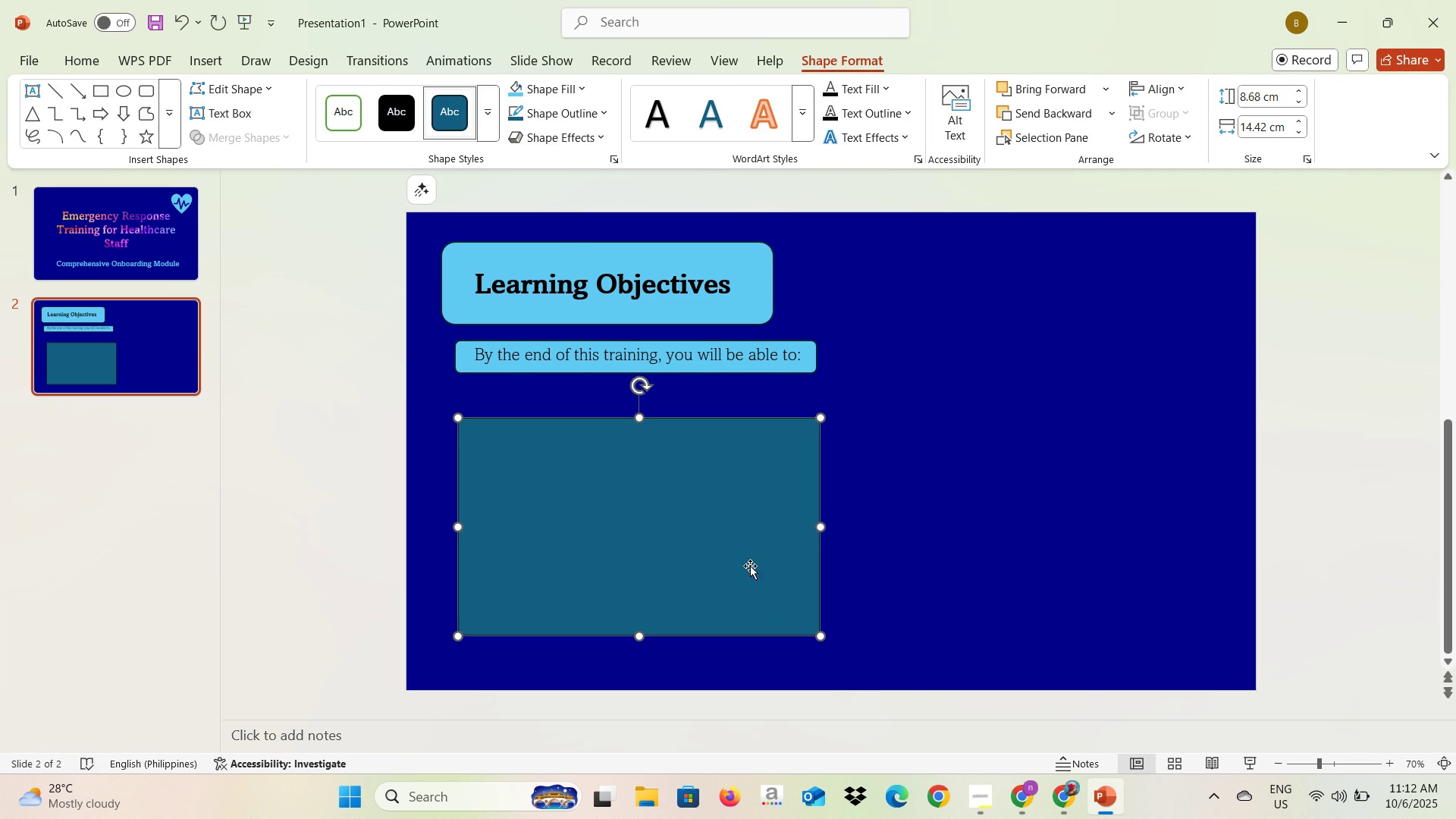 
wait(5.9)
 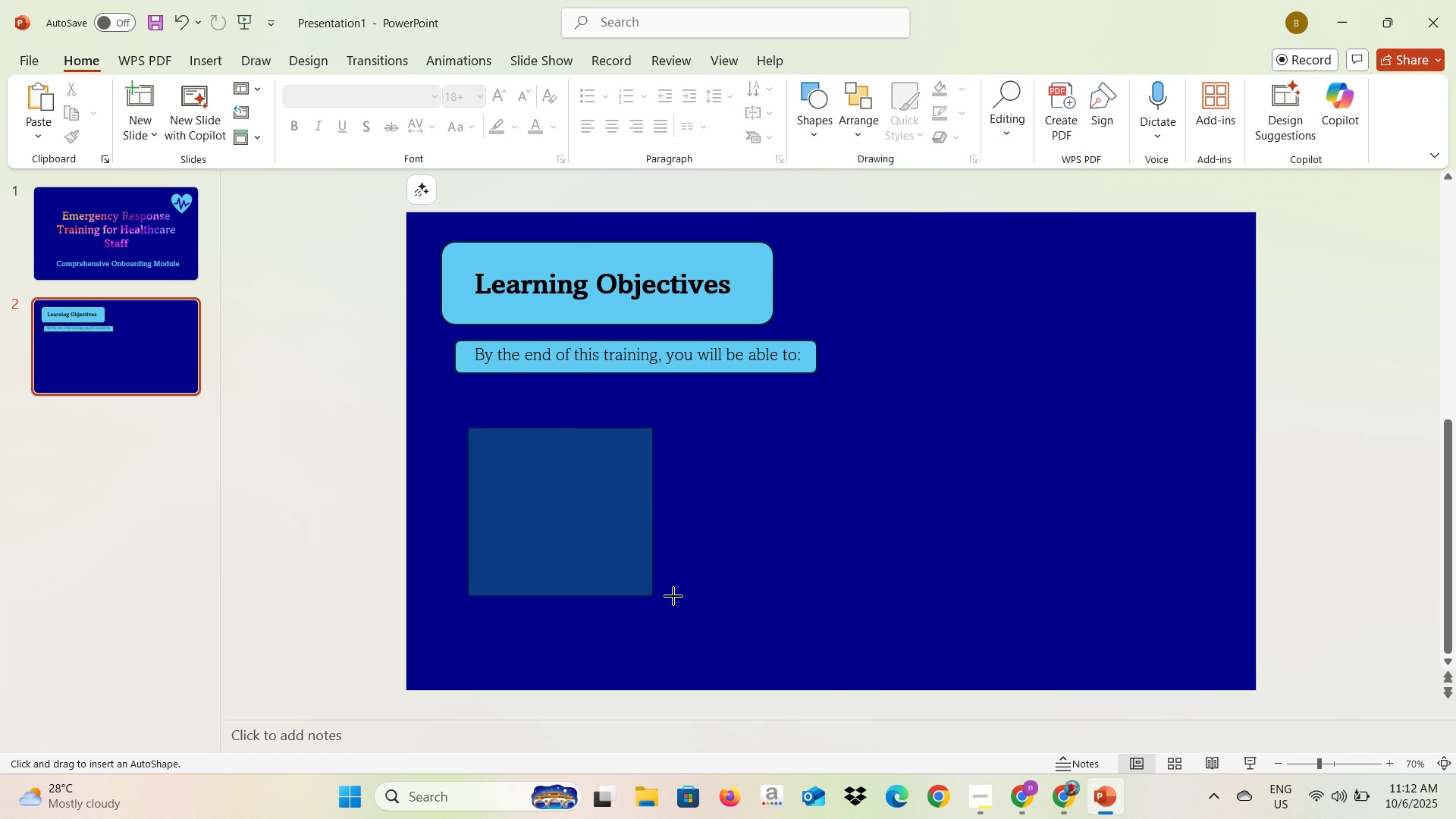 
left_click([516, 86])
 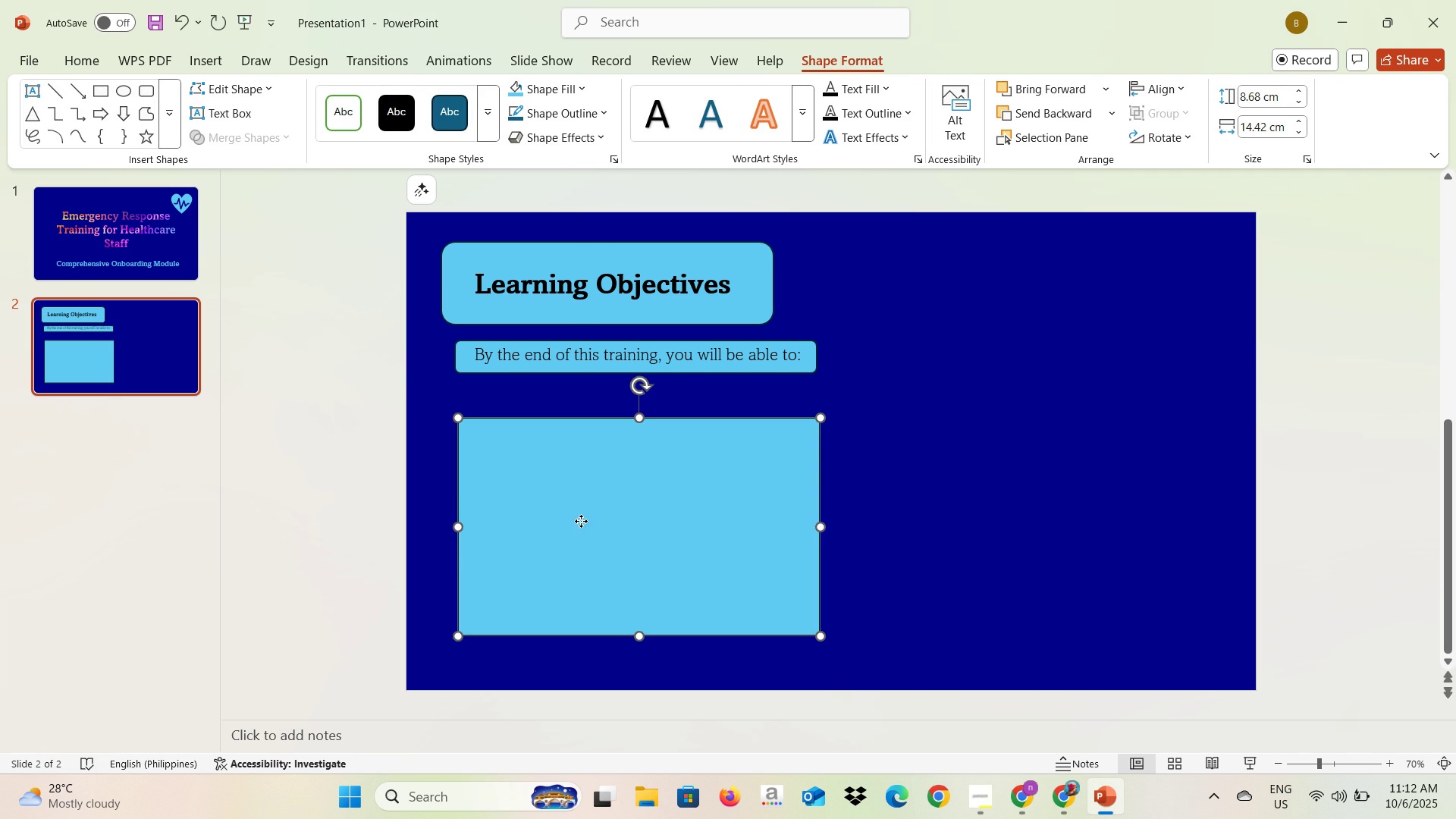 
left_click([581, 521])
 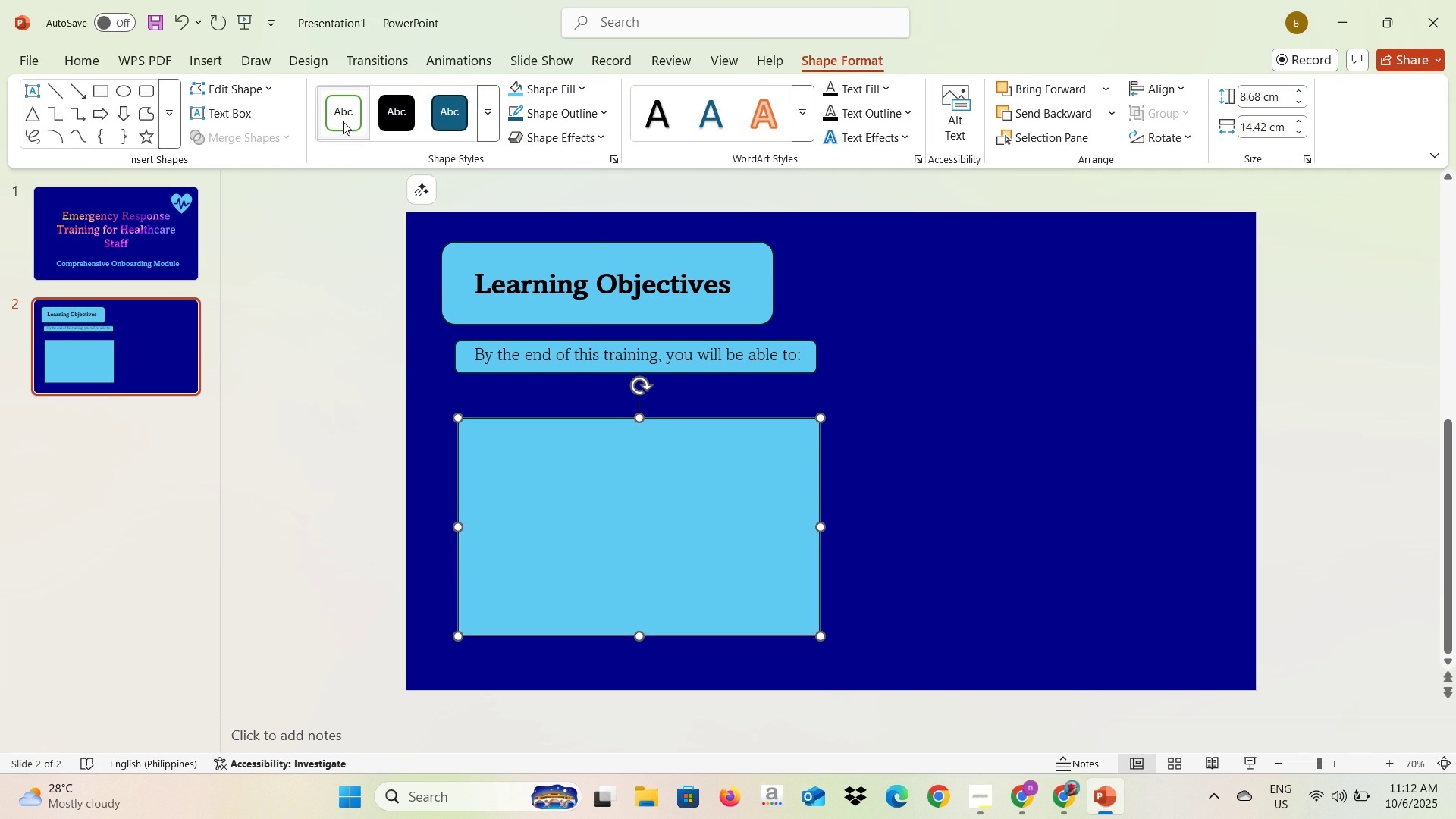 
left_click([249, 119])
 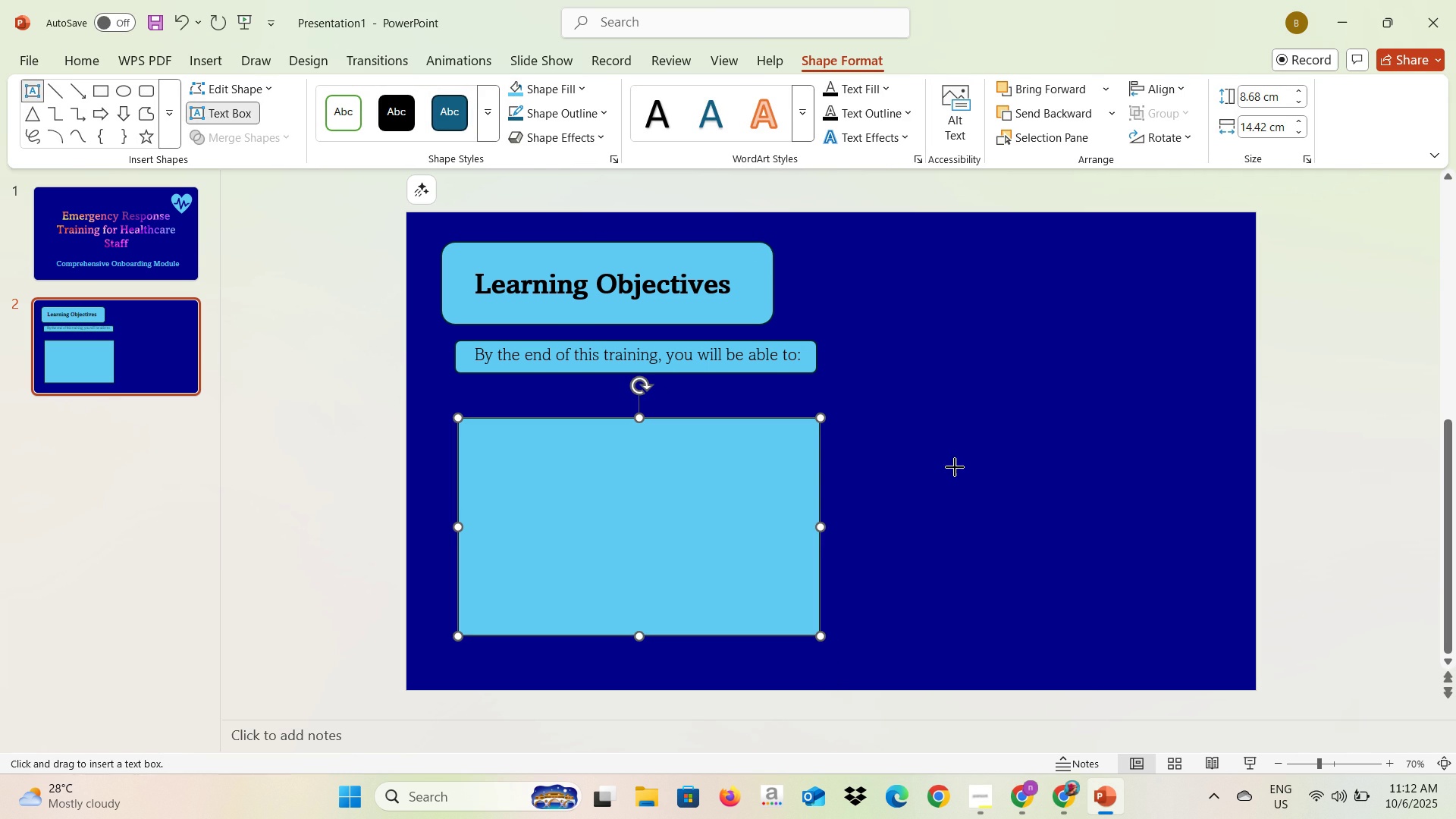 
left_click([955, 467])
 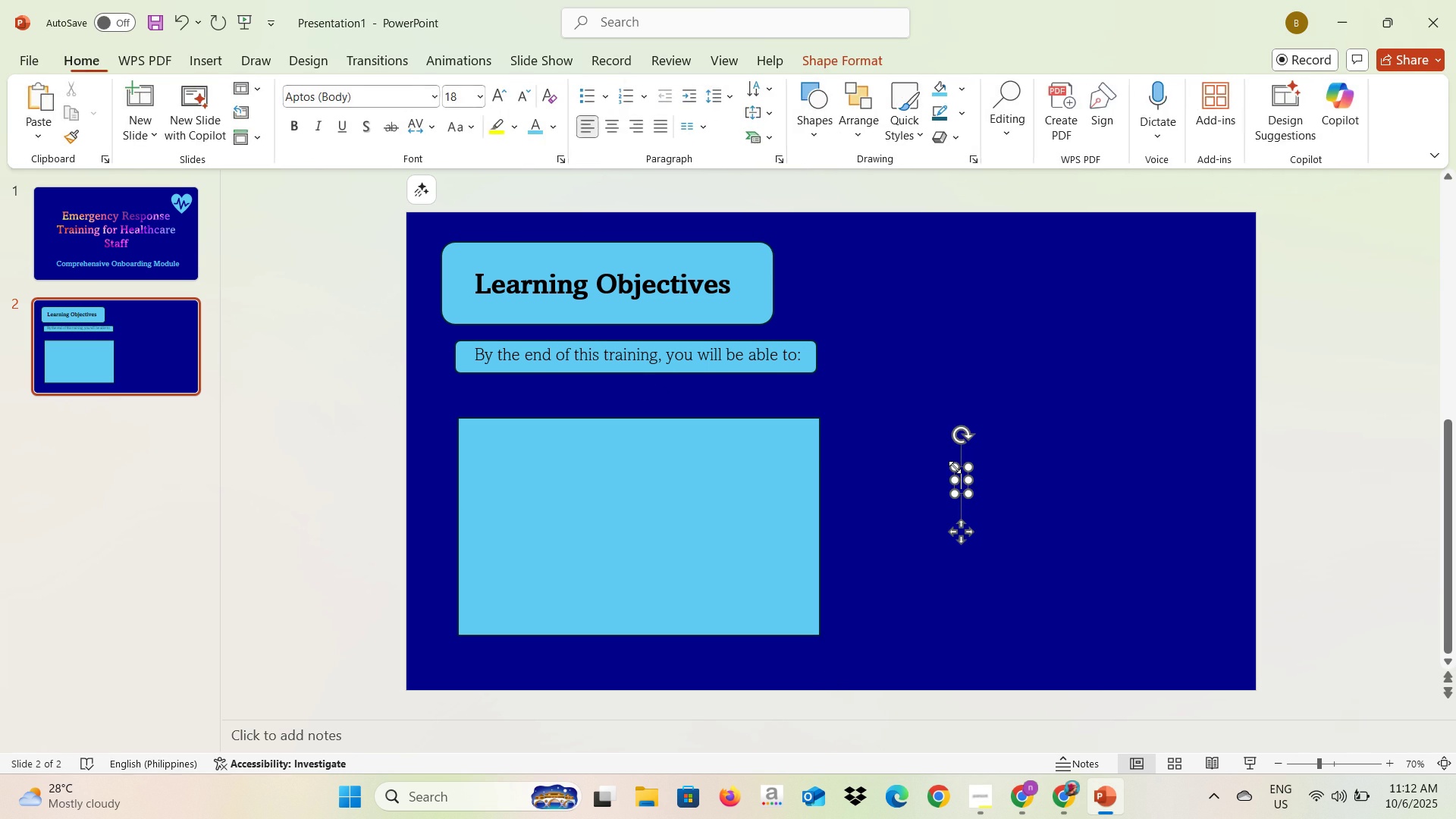 
key(Alt+AltLeft)
 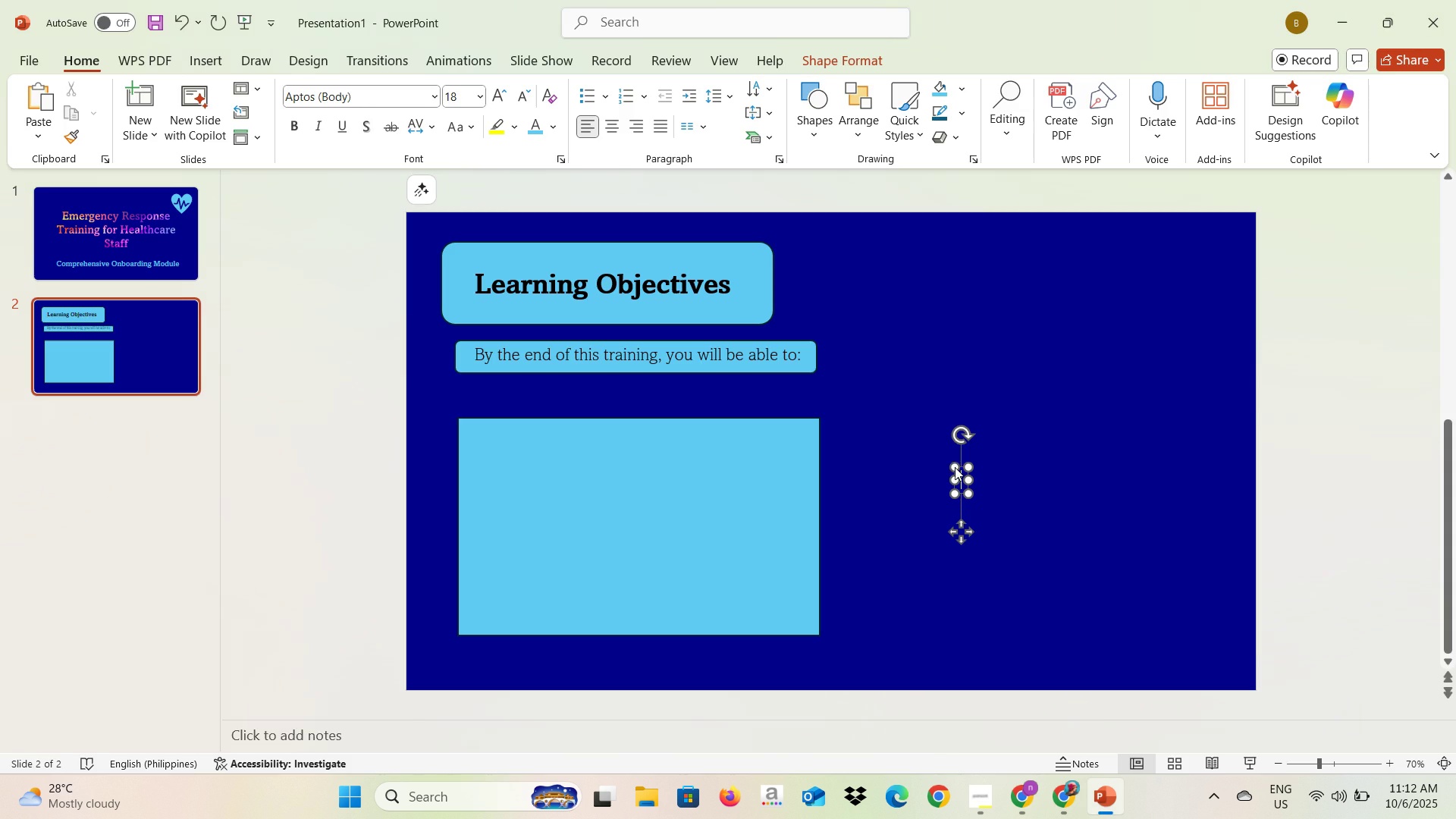 
key(Alt+Tab)
 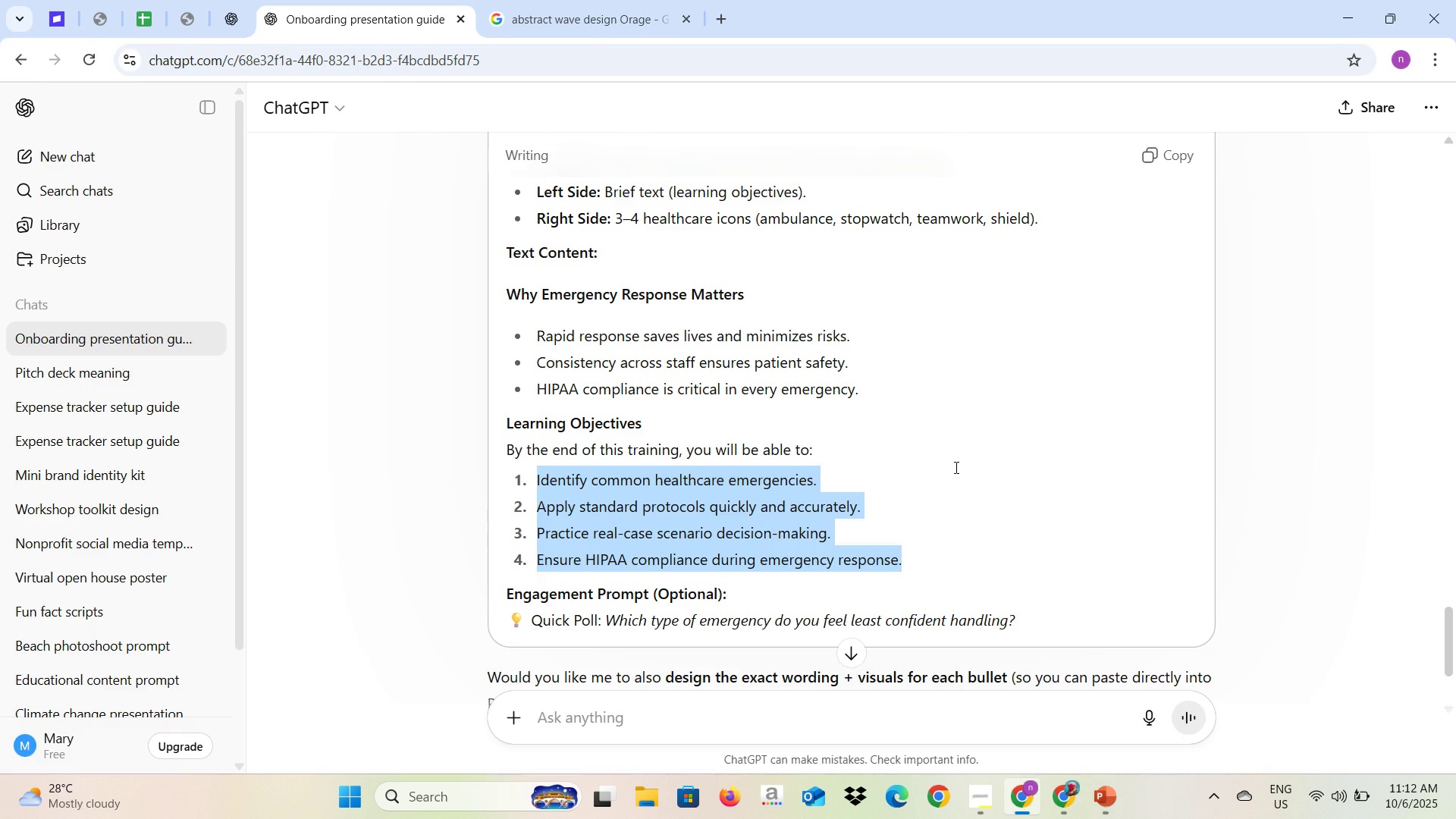 
key(Alt+AltLeft)
 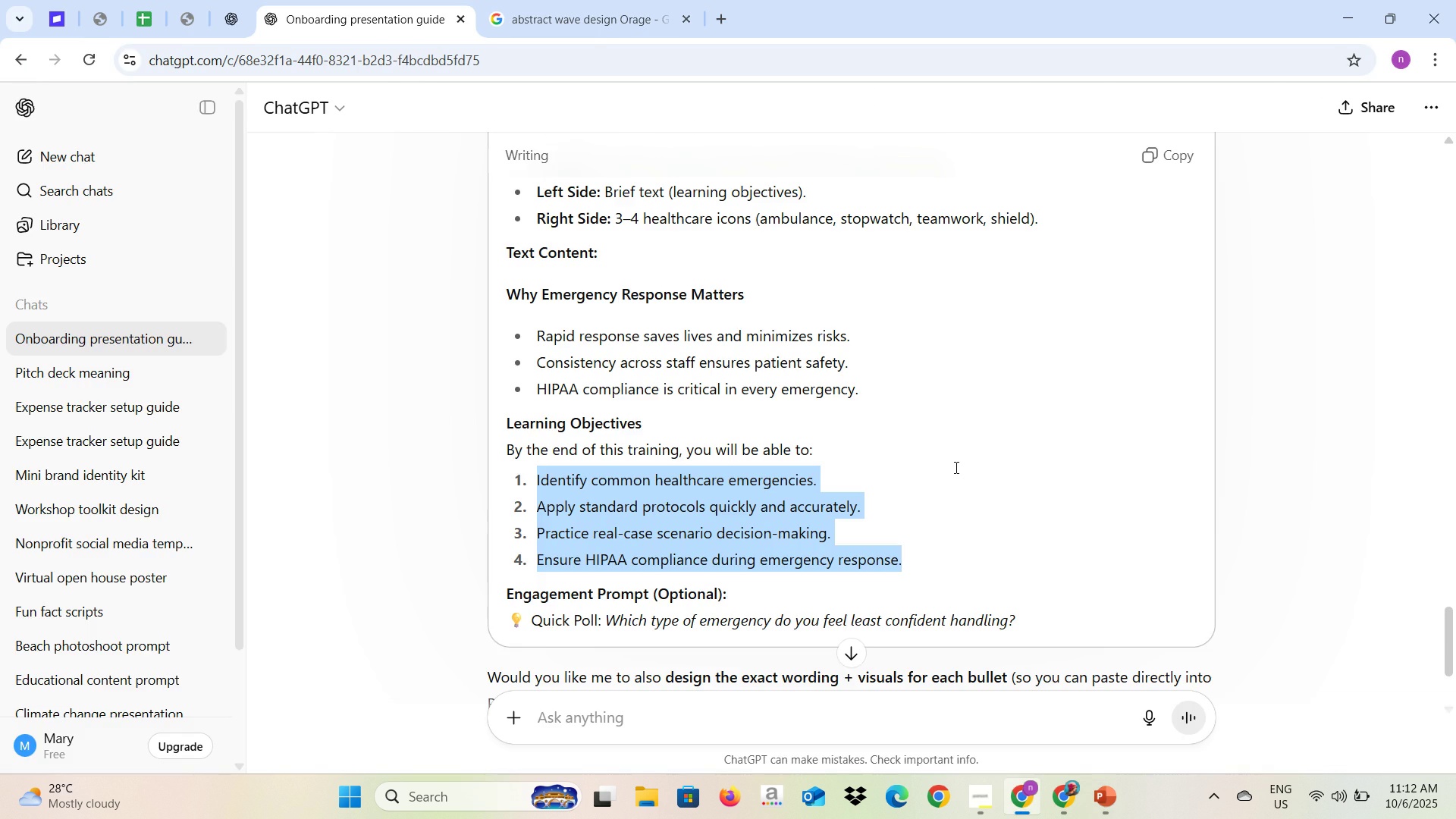 
key(Alt+Tab)